 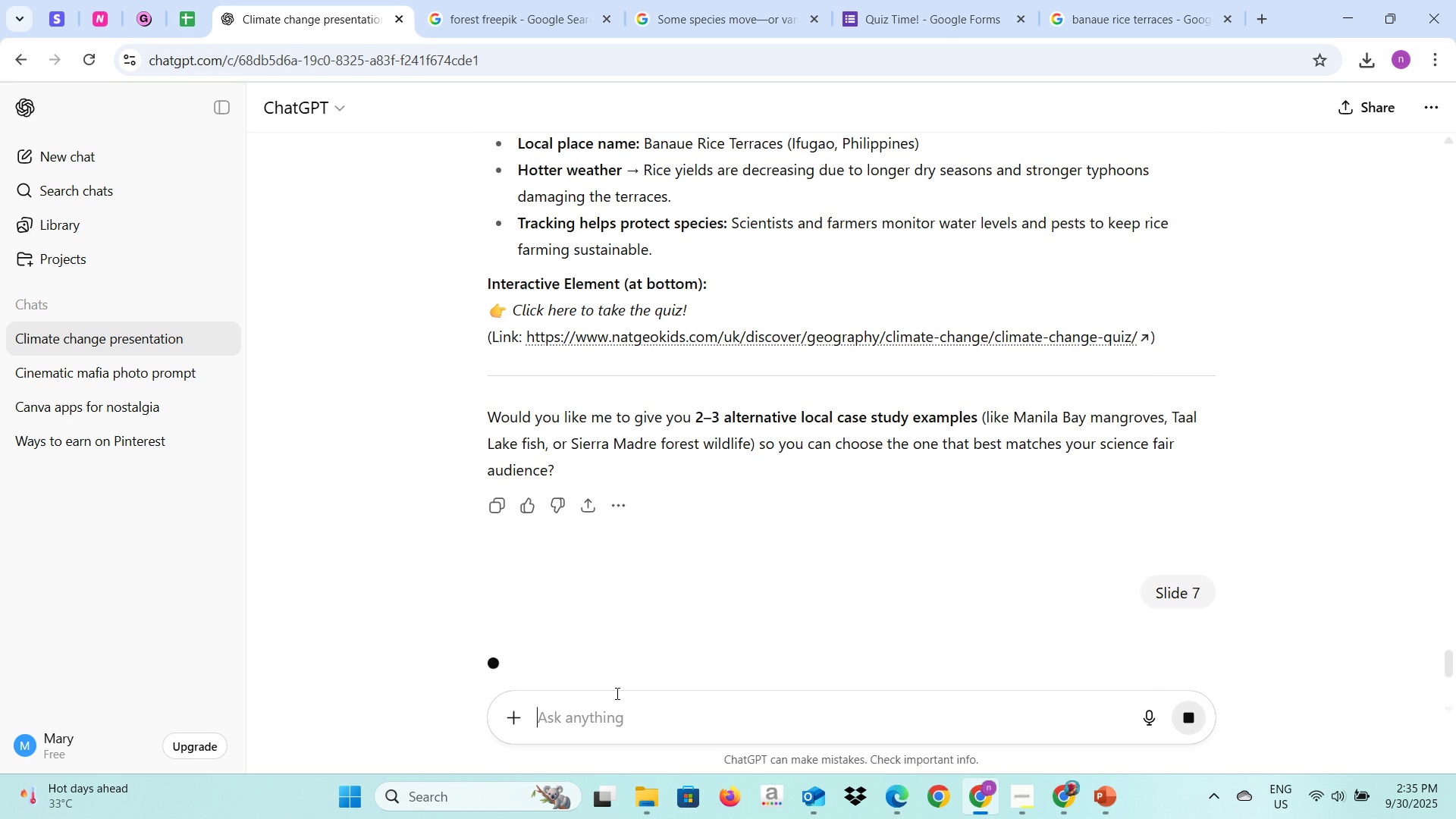 
key(Enter)
 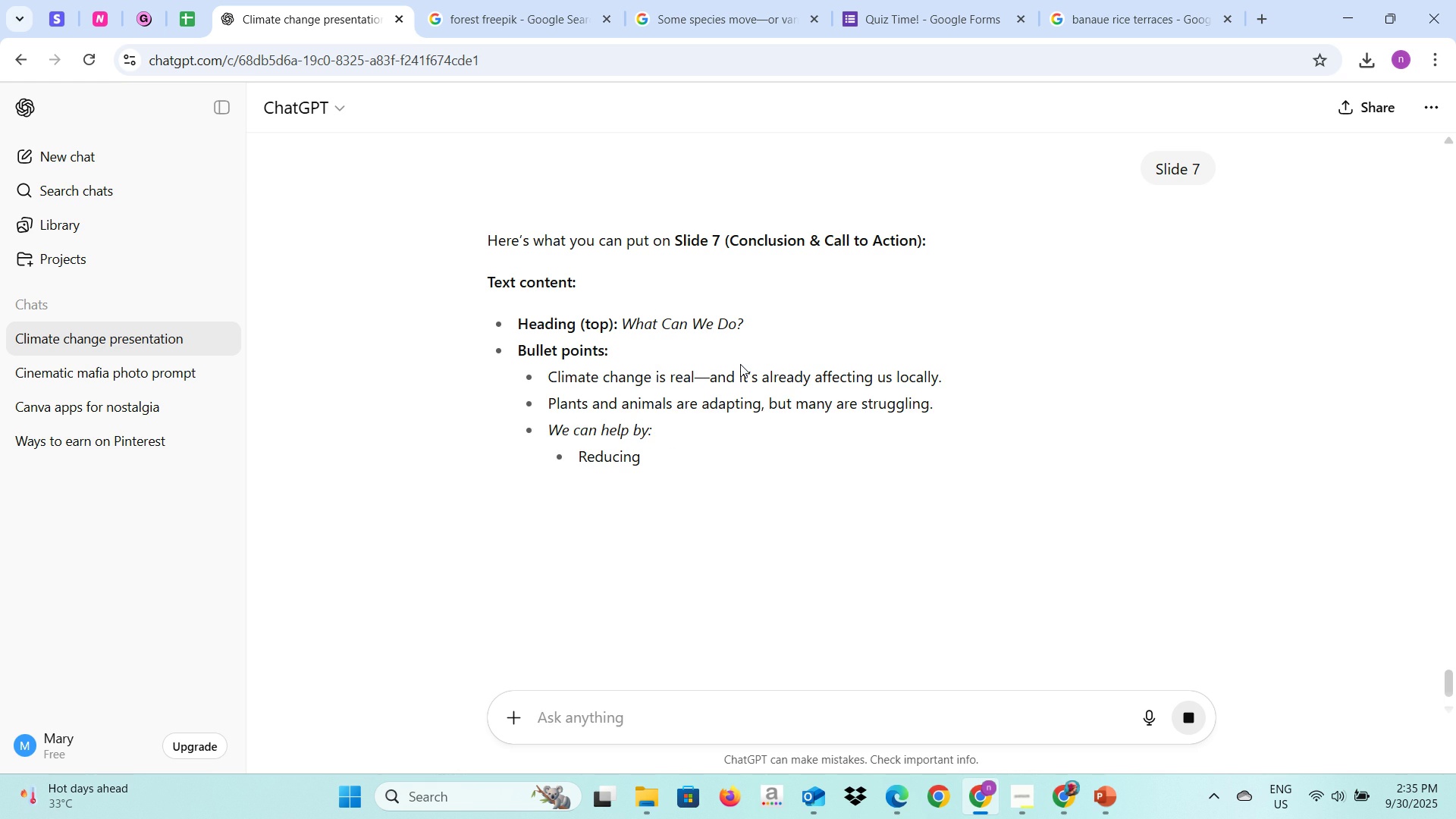 
wait(9.05)
 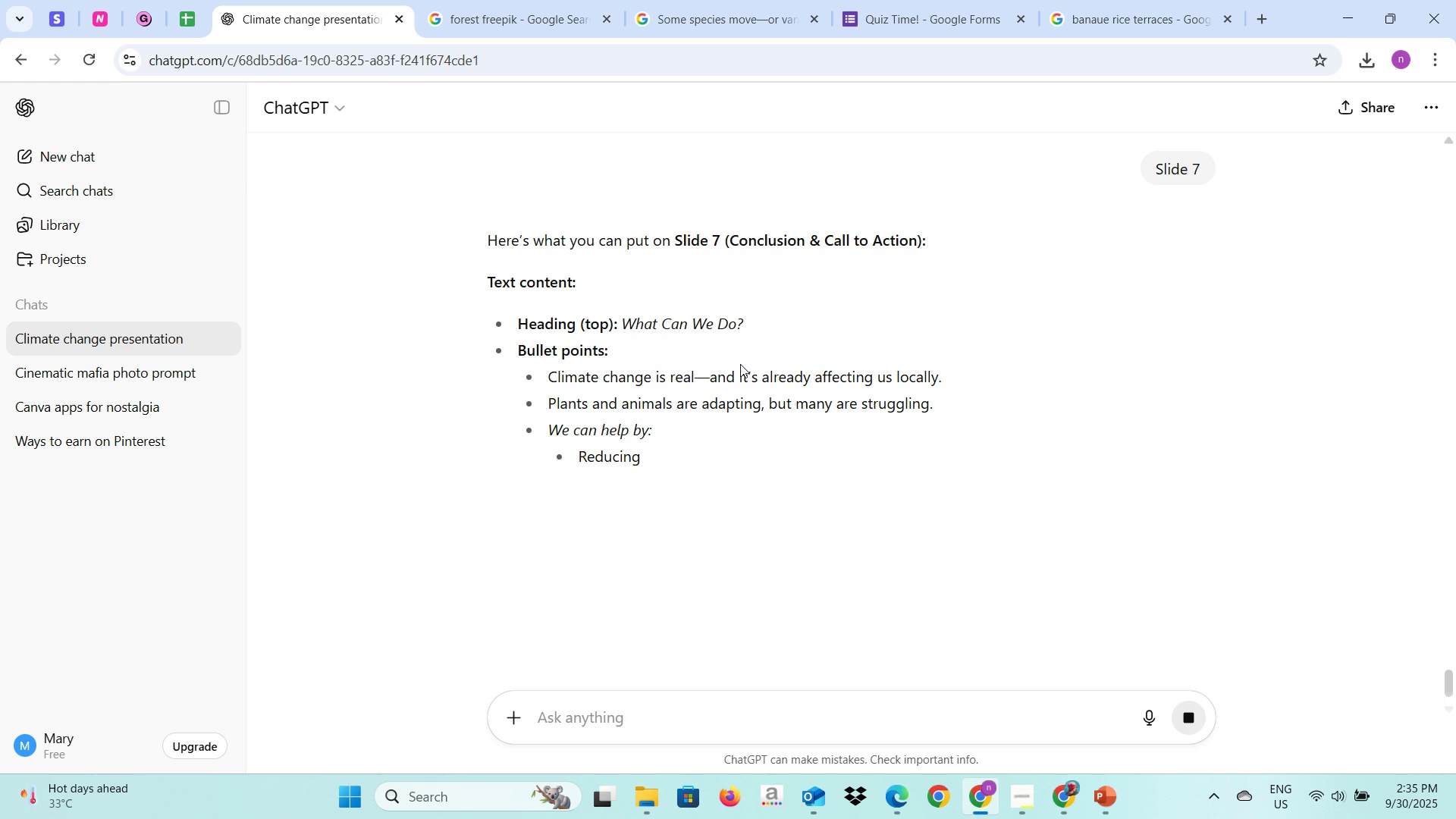 
key(Alt+AltLeft)
 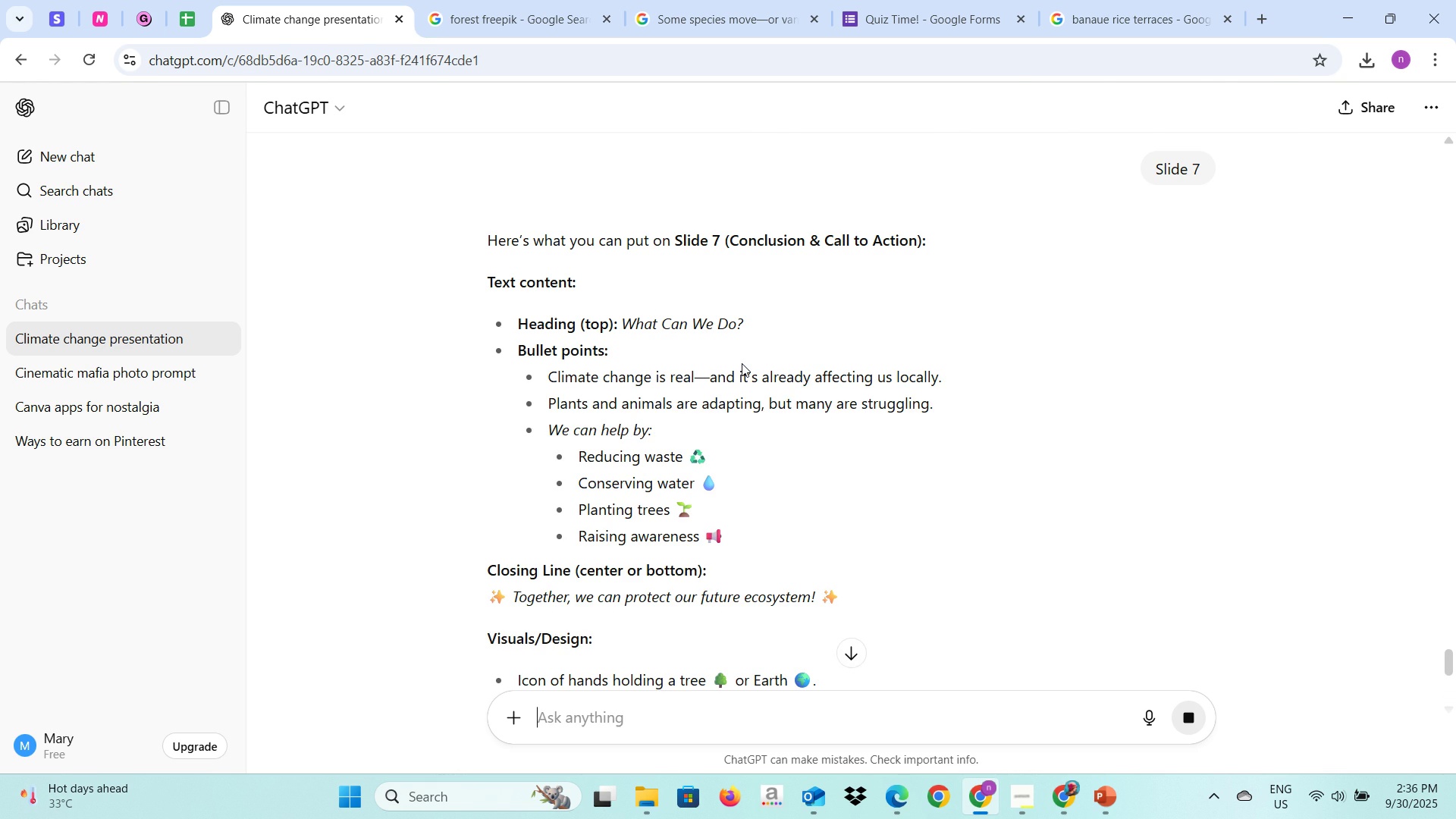 
key(Alt+Tab)
 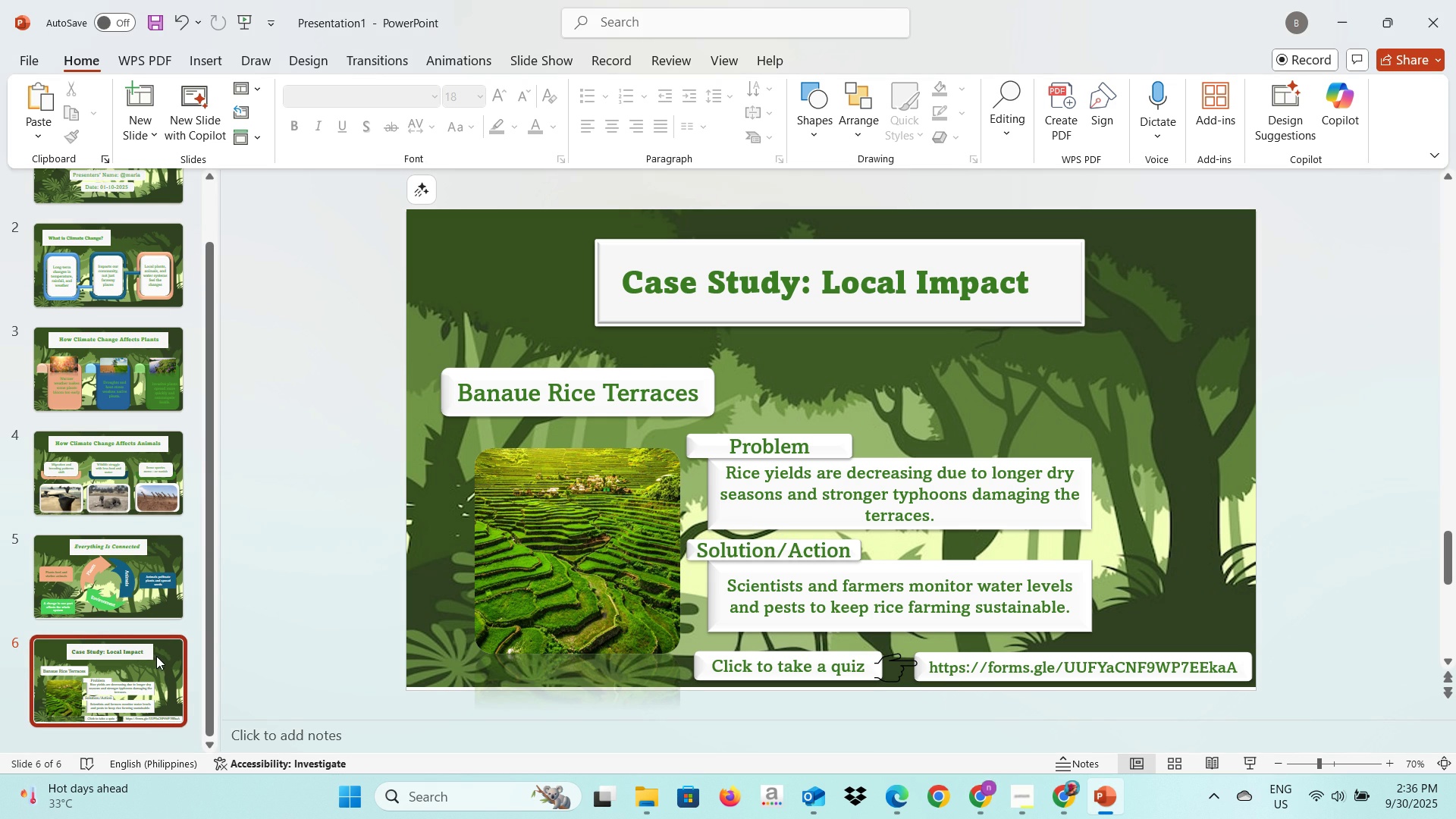 
left_click([155, 657])